 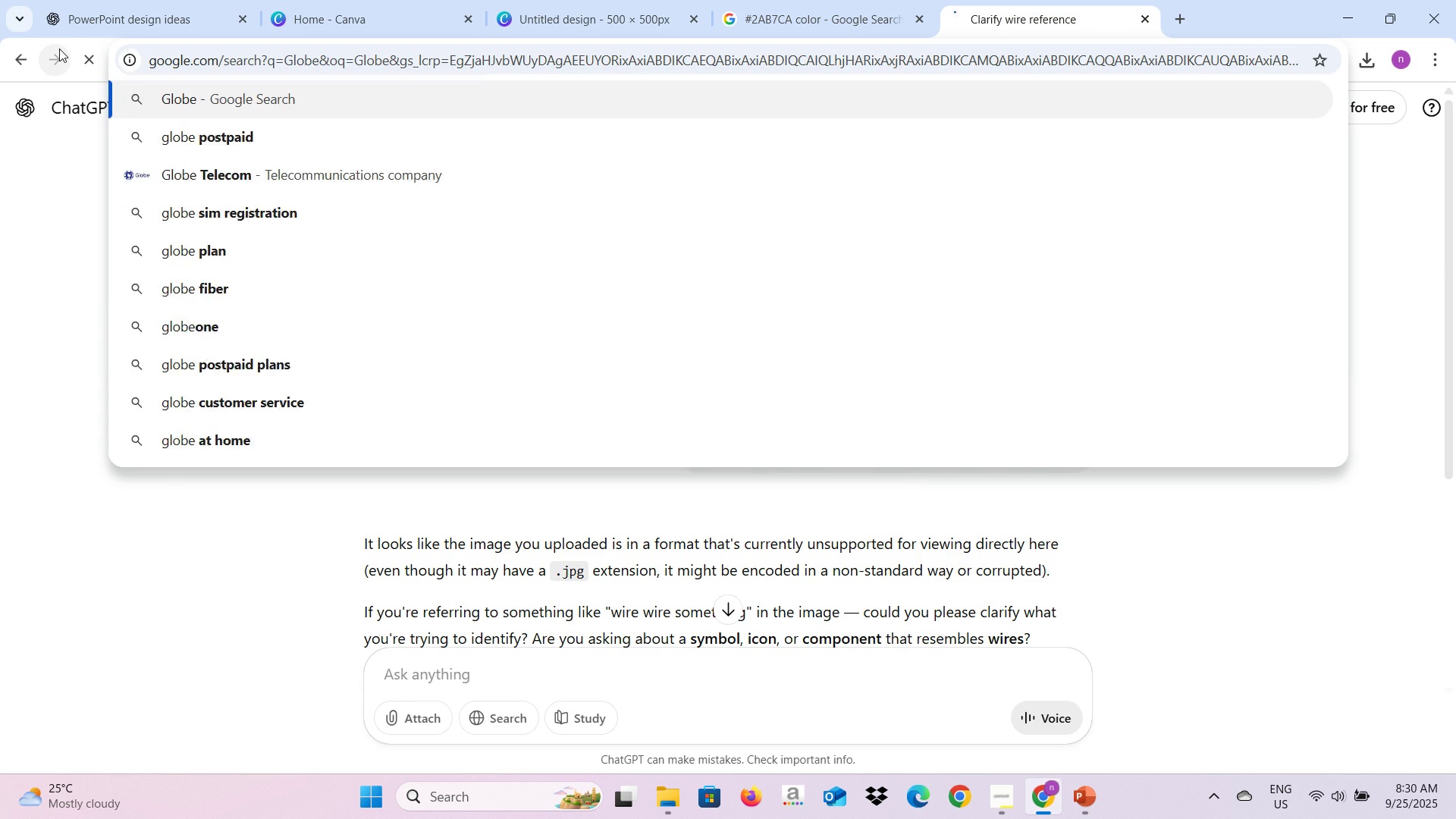 
key(Enter)
 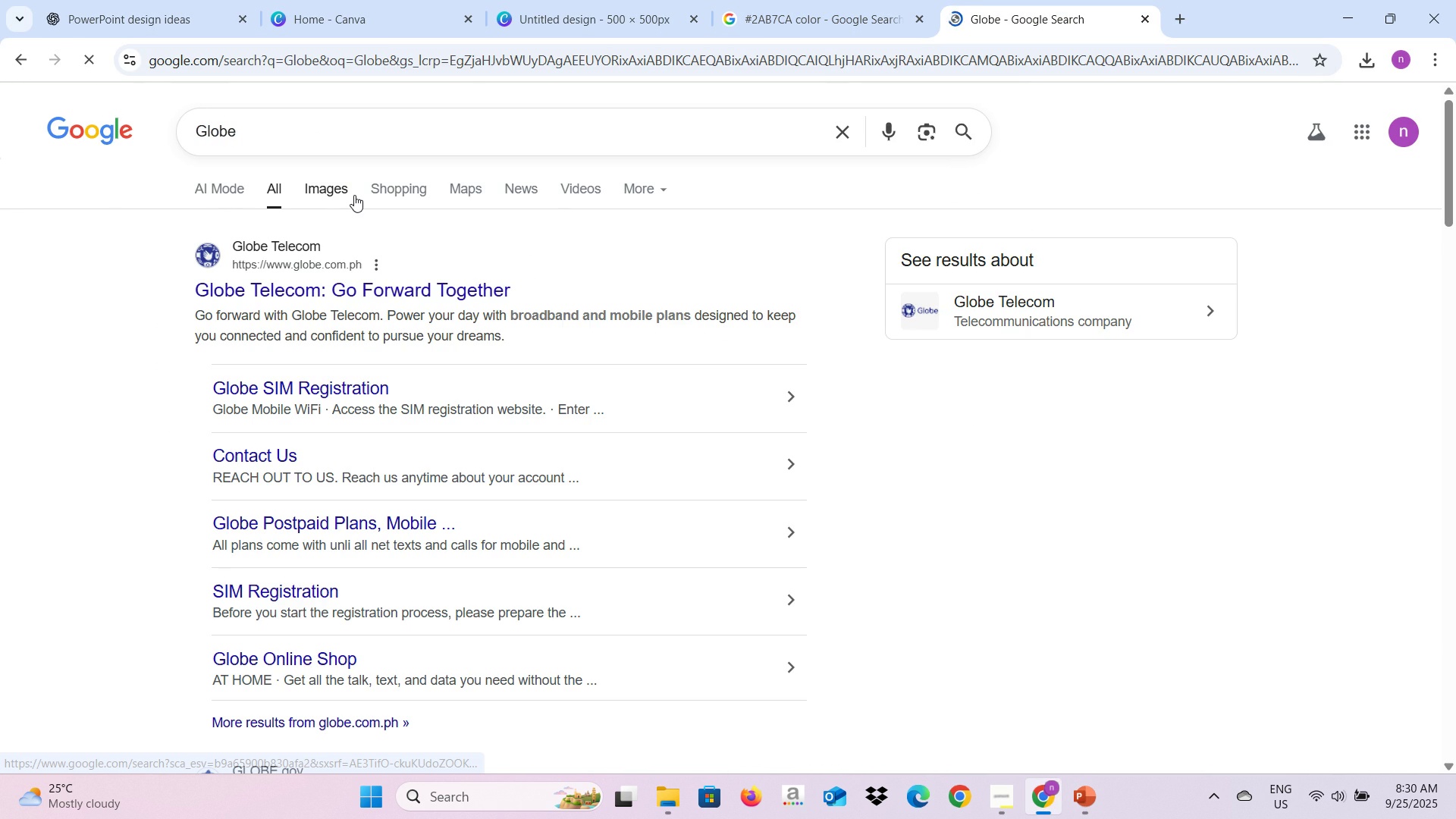 
left_click([344, 193])
 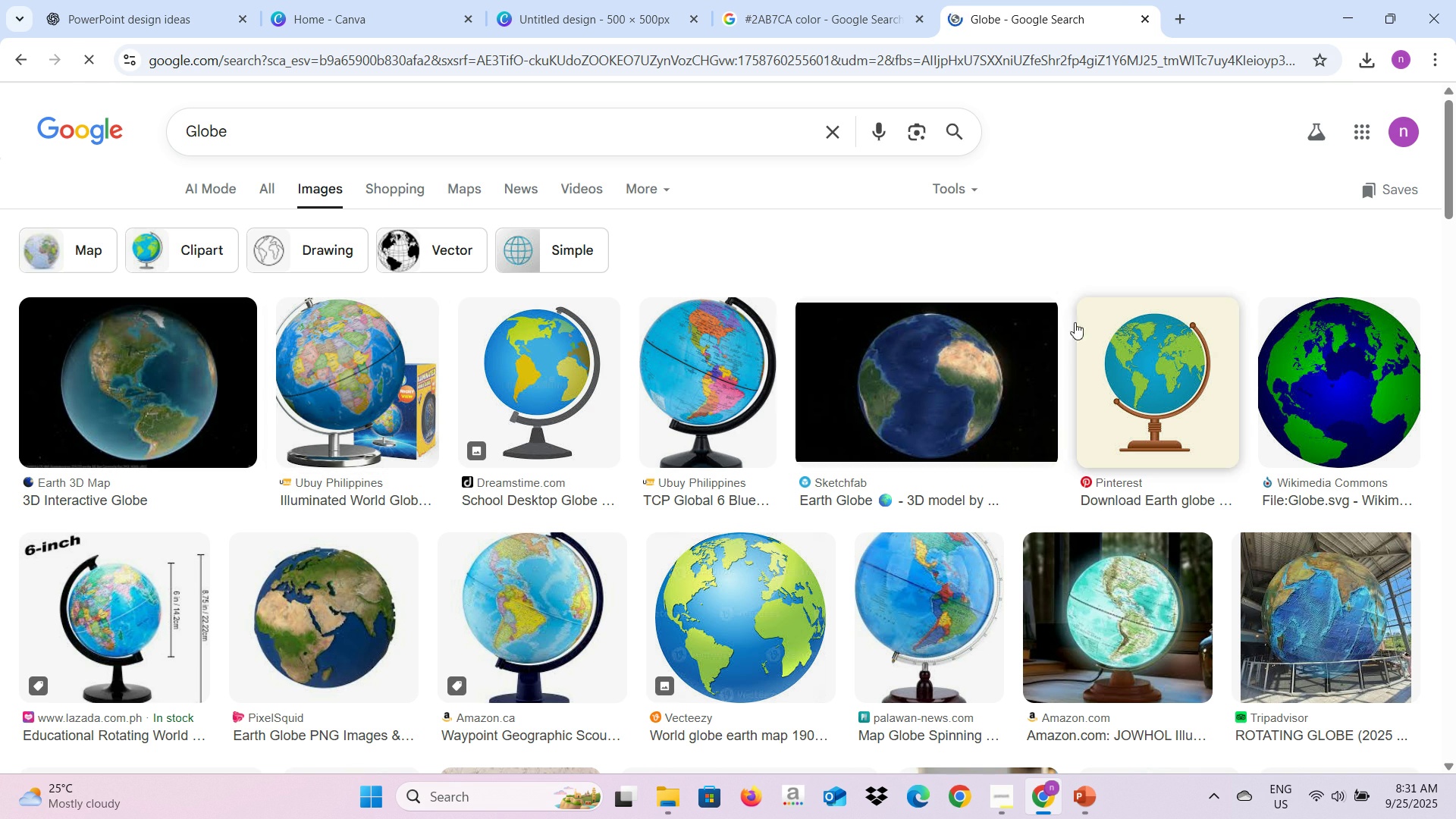 
wait(6.17)
 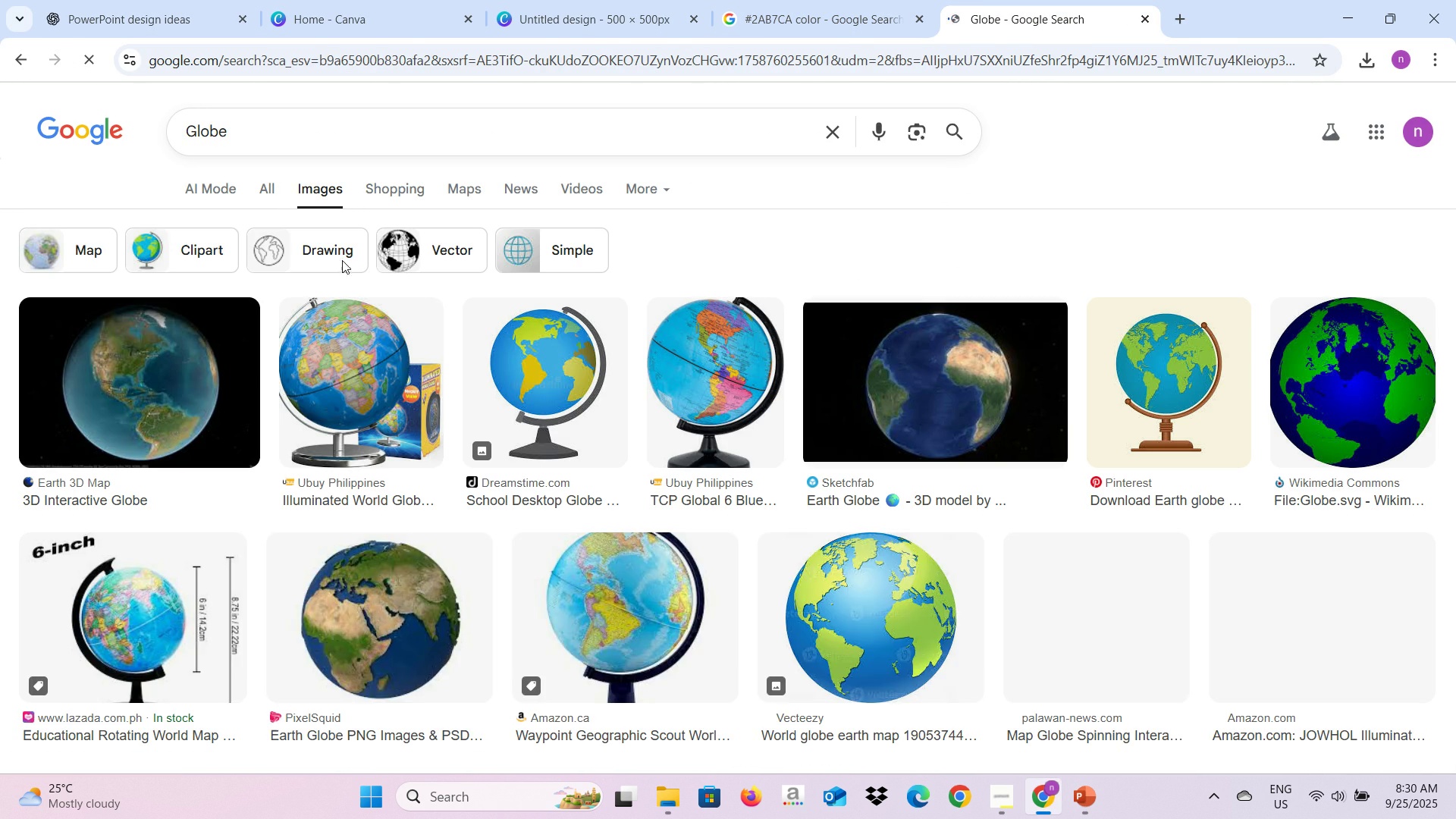 
mouse_move([277, 132])